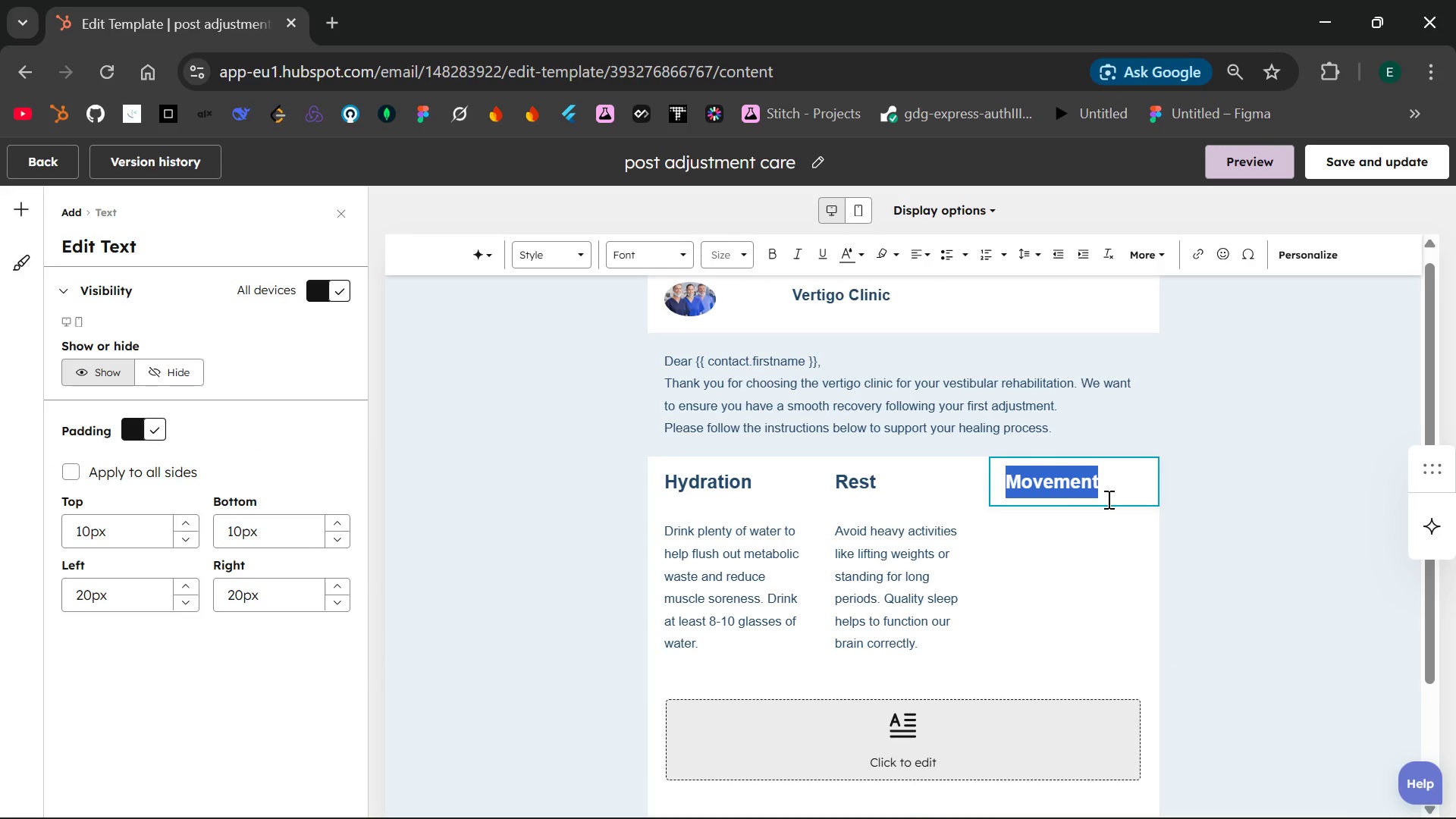 
wait(10.26)
 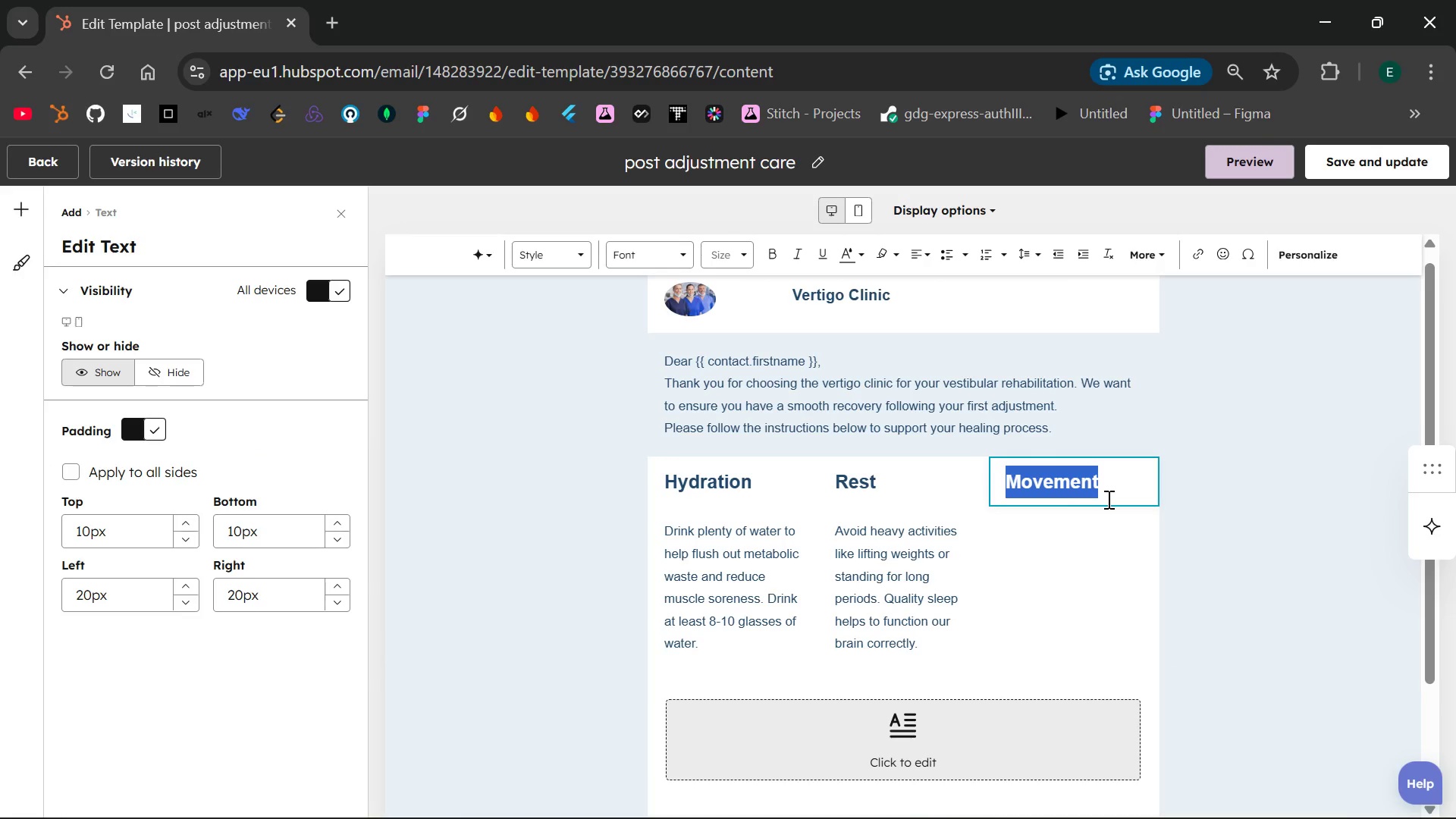 
left_click([1107, 499])
 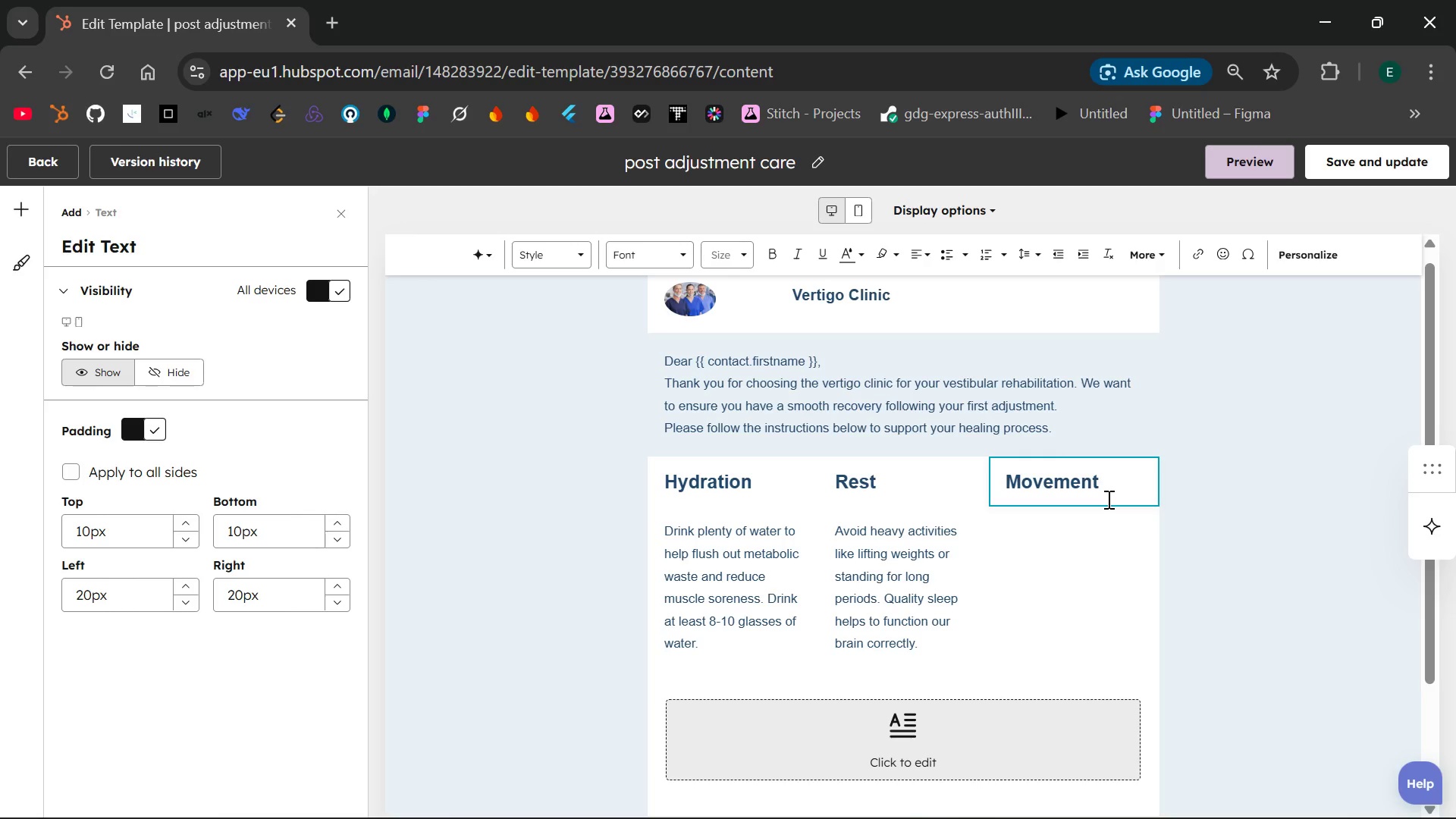 
key(Enter)
 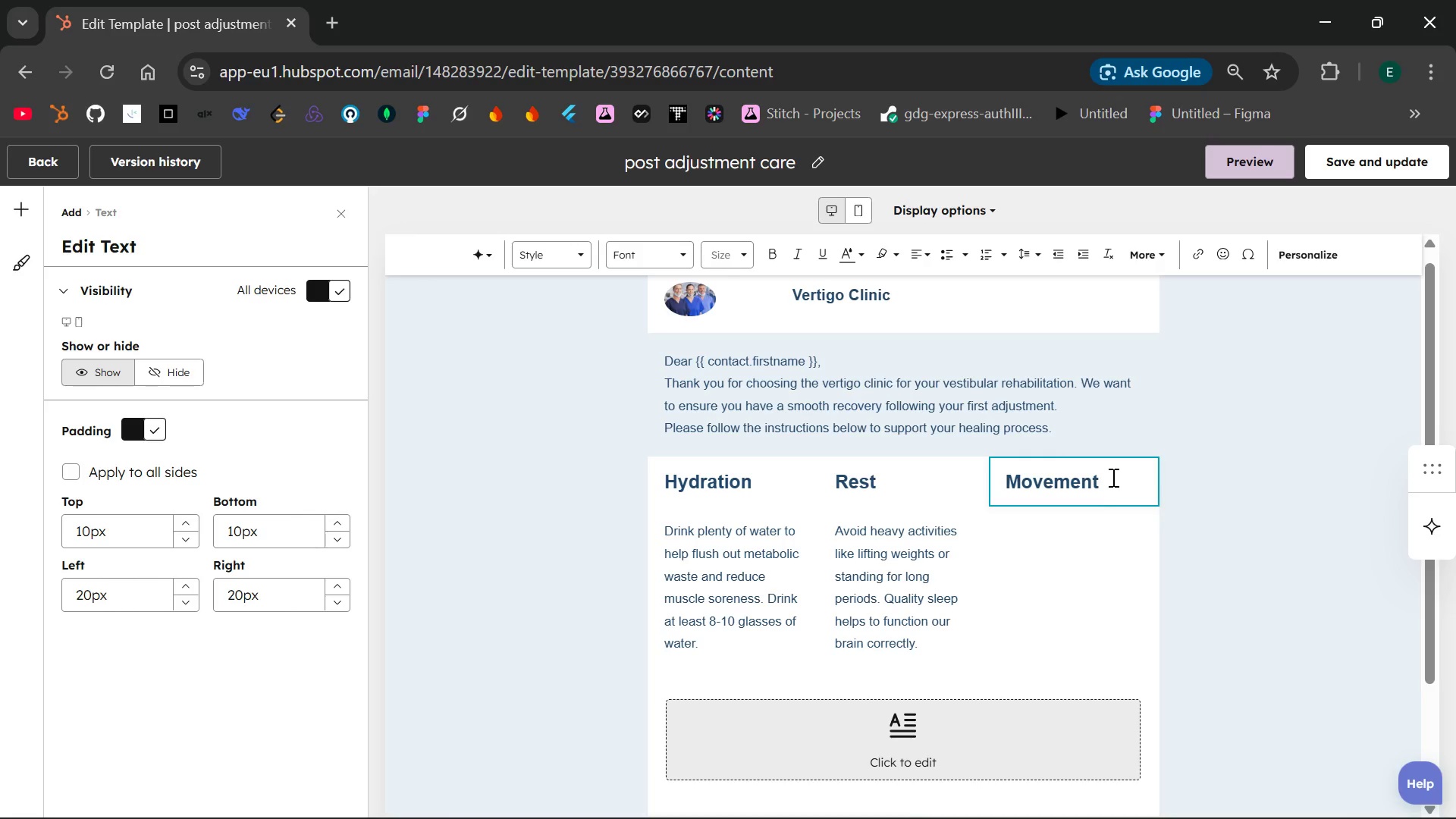 
left_click([1112, 477])
 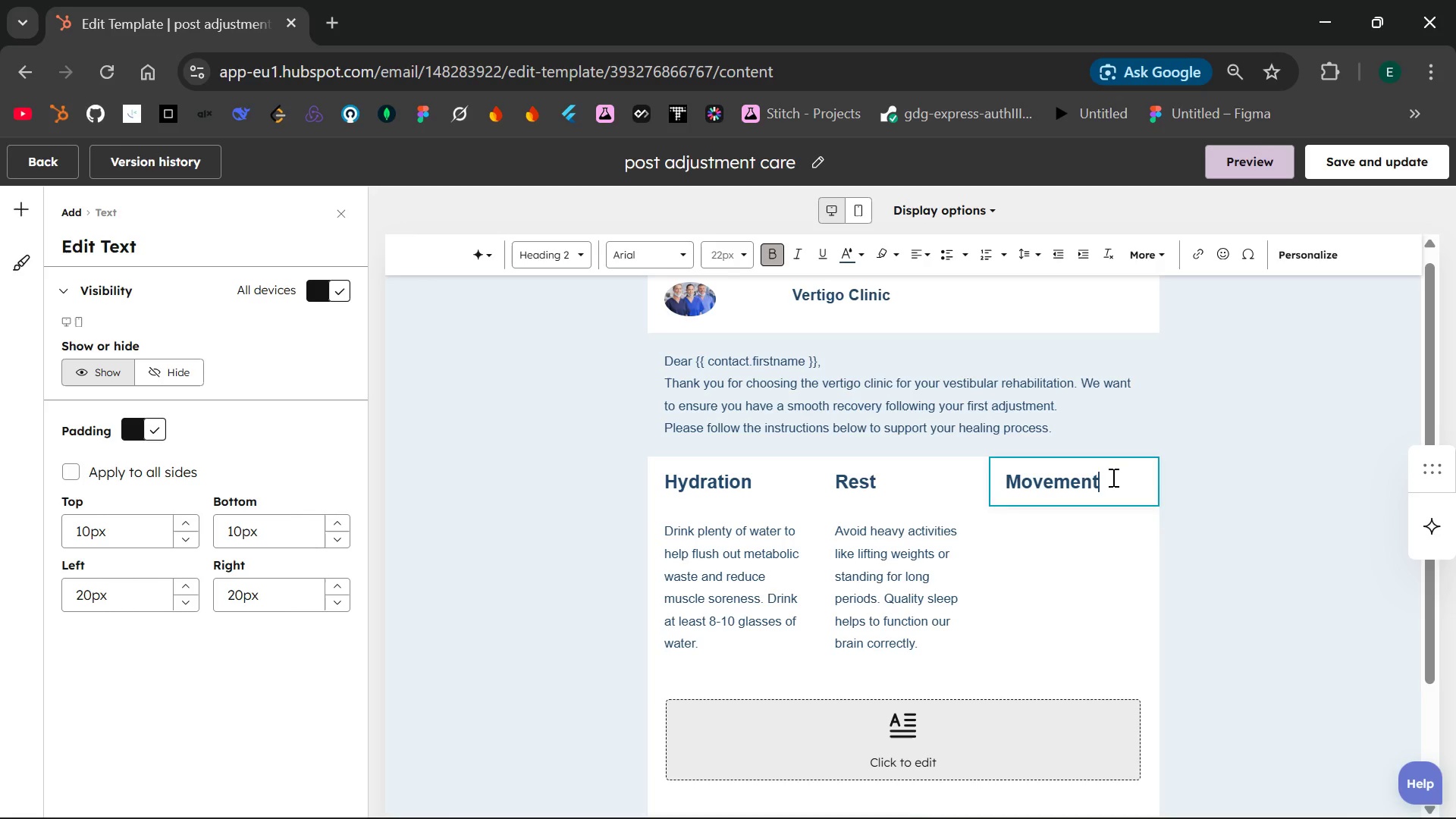 
key(Enter)
 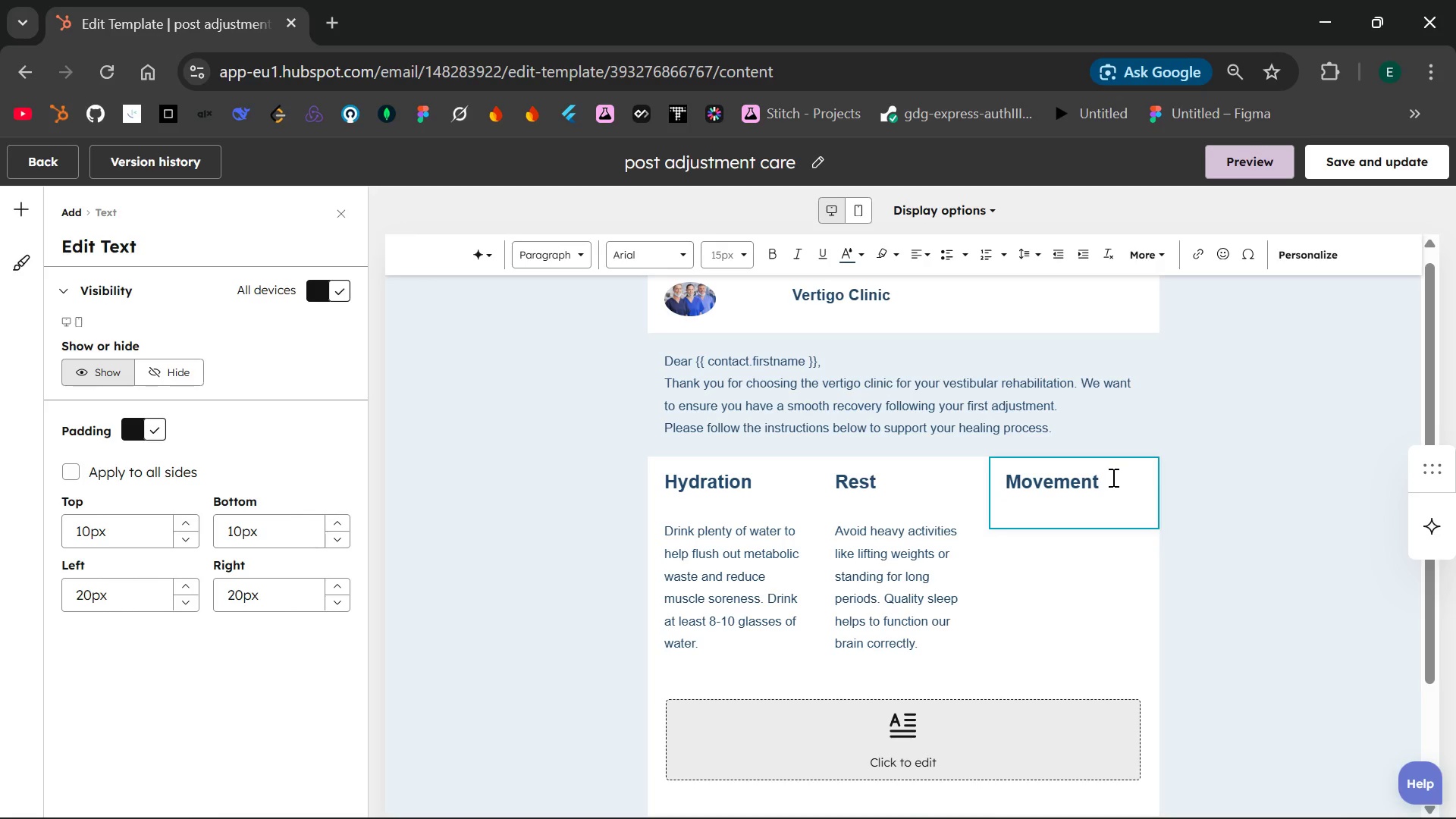 
key(Enter)
 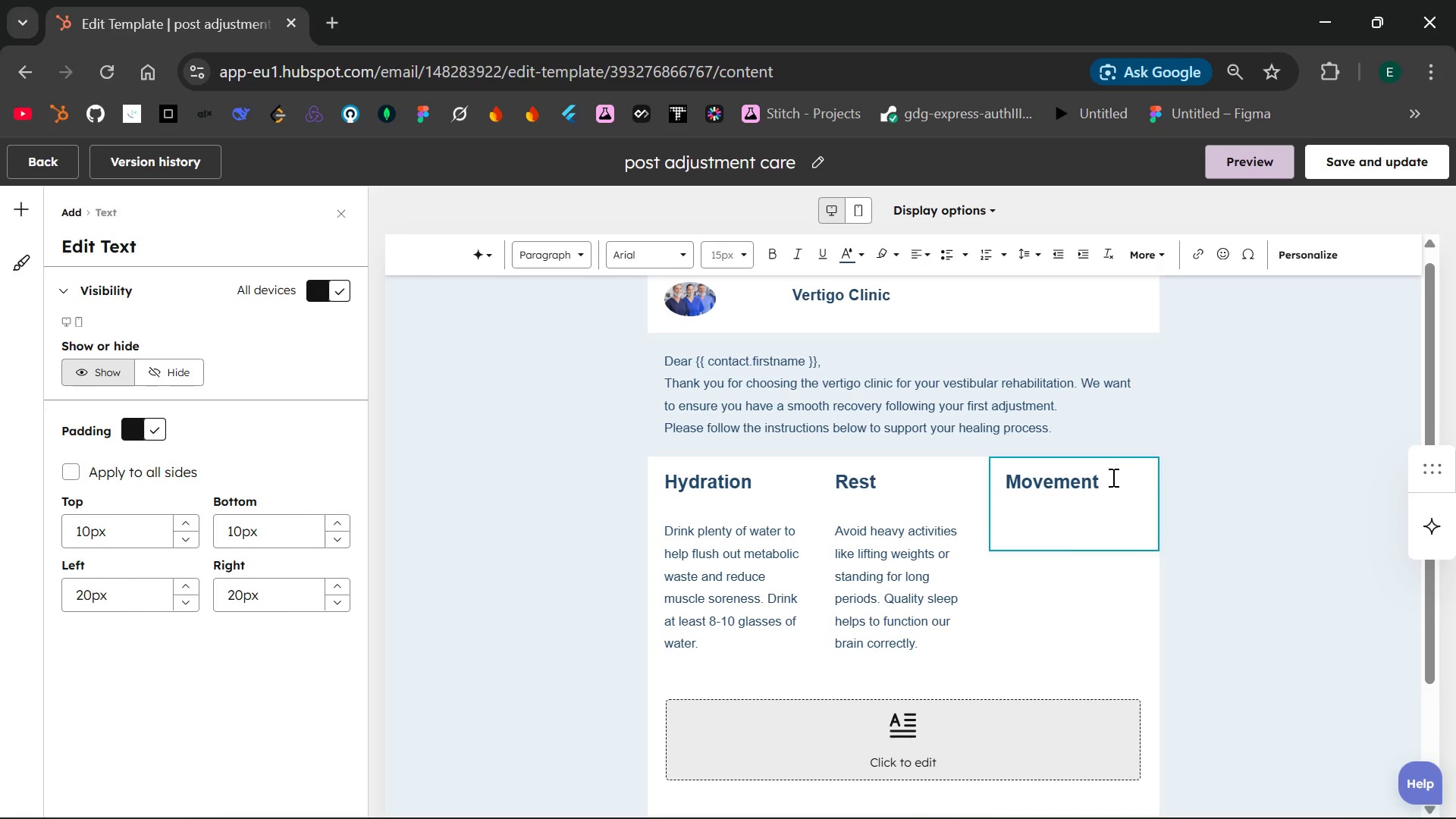 
type(light walking helps to mantain )
key(Backspace)
key(Backspace)
key(Backspace)
key(Backspace)
key(Backspace)
key(Backspace)
 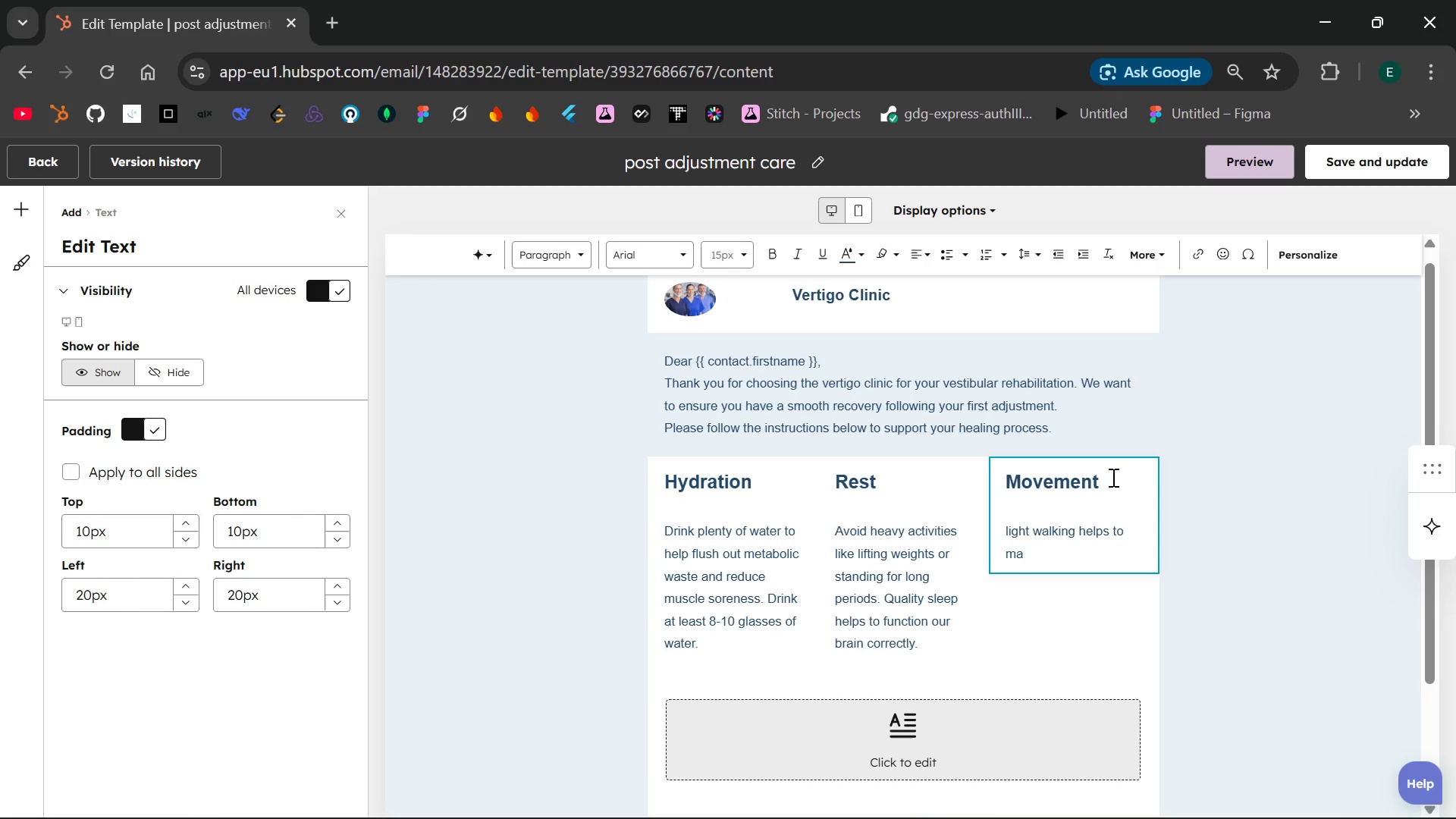 
type(mtain)
key(Backspace)
key(Backspace)
key(Backspace)
key(Backspace)
key(Backspace)
type(m)
key(Backspace)
type(ntain )
key(Backspace)
key(Backspace)
key(Backspace)
key(Backspace)
key(Backspace)
key(Backspace)
key(Backspace)
key(Backspace)
type(ma)
 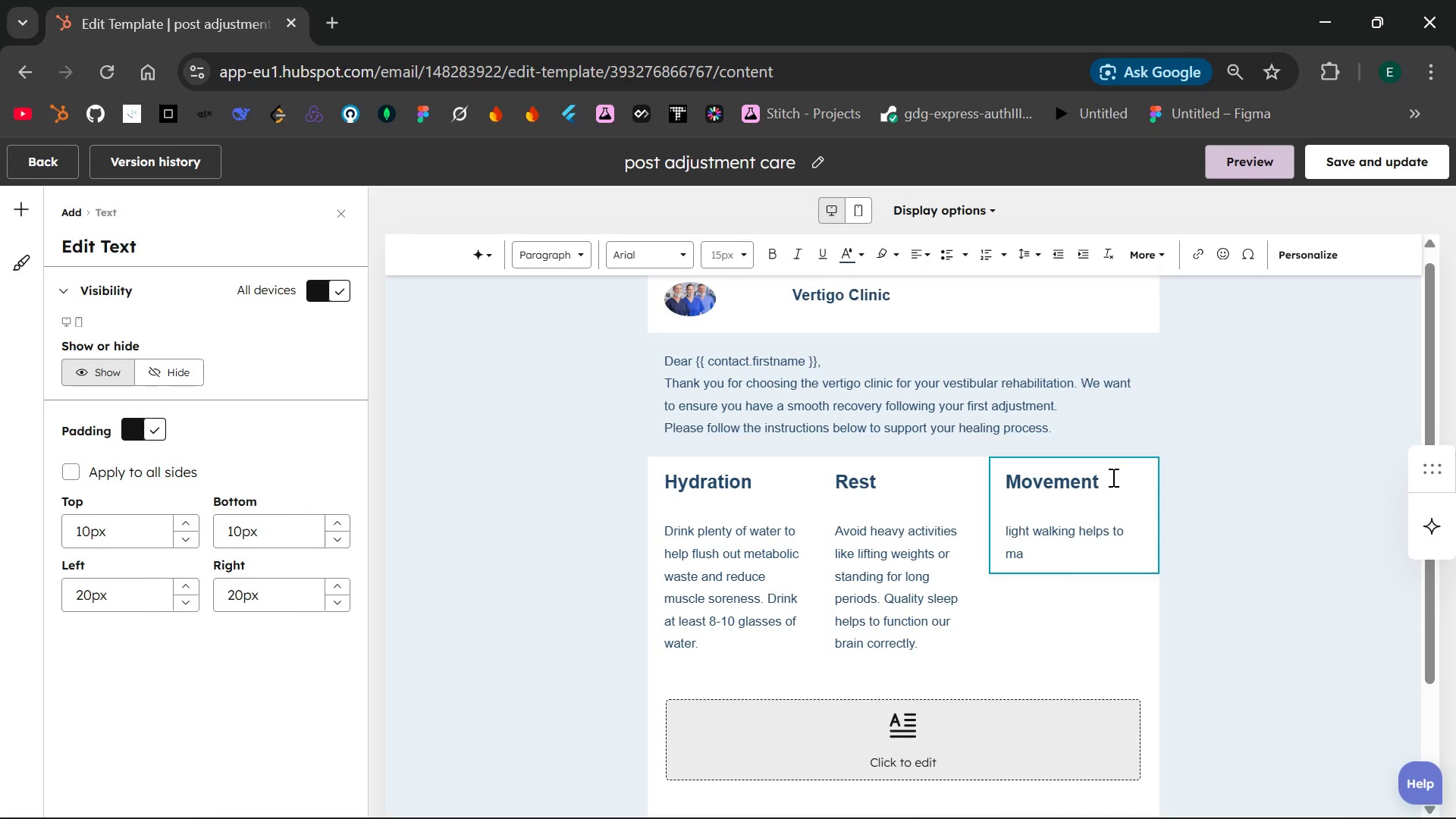 
type(intain circulation.A)
key(Backspace)
type( Ac)
key(Backspace)
type(void )
 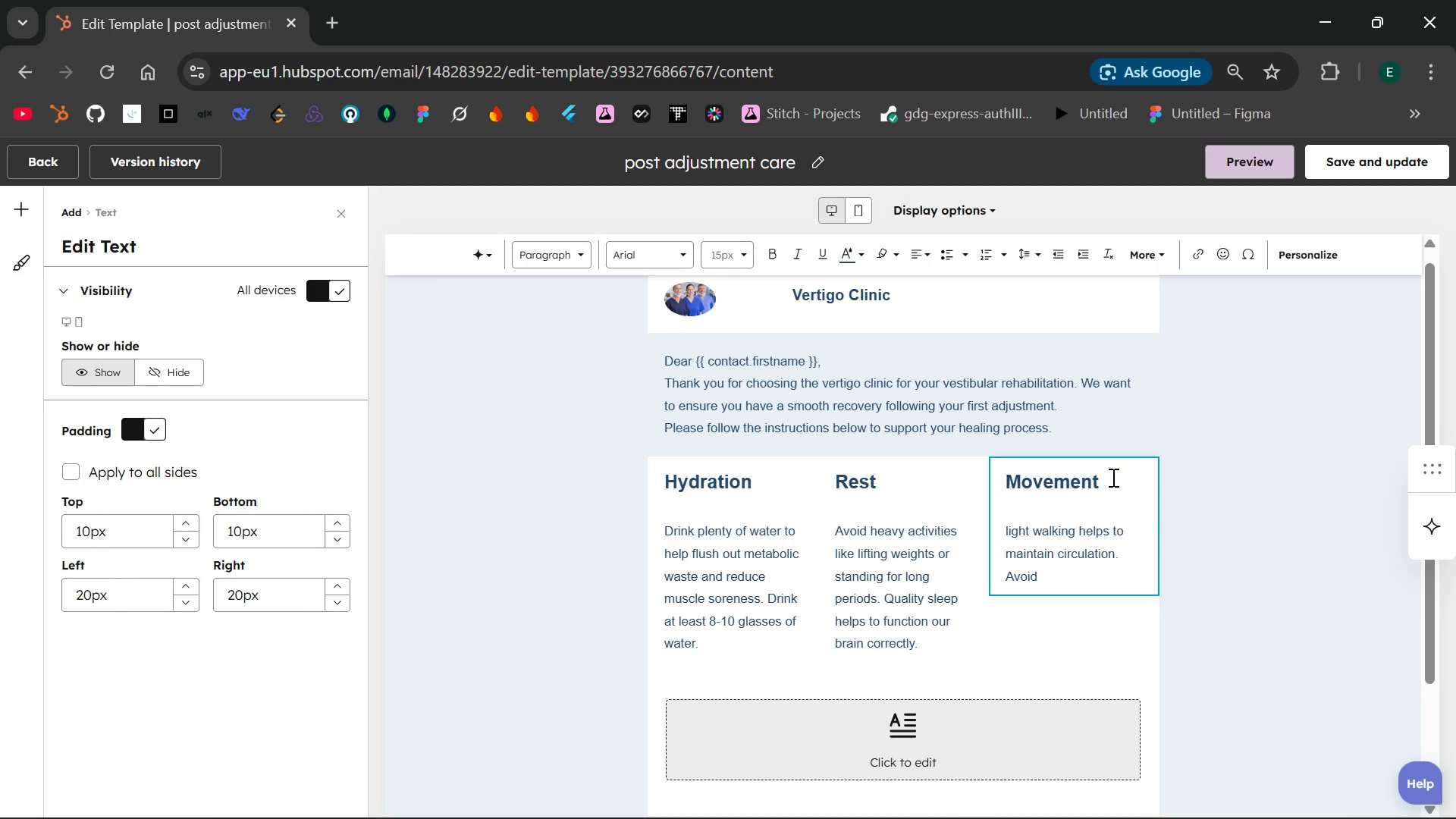 
type(sudden head m)
key(Backspace)
type(o)
key(Backspace)
type(movement or high ima)
key(Backspace)
type(pact exercises for long period of time)
 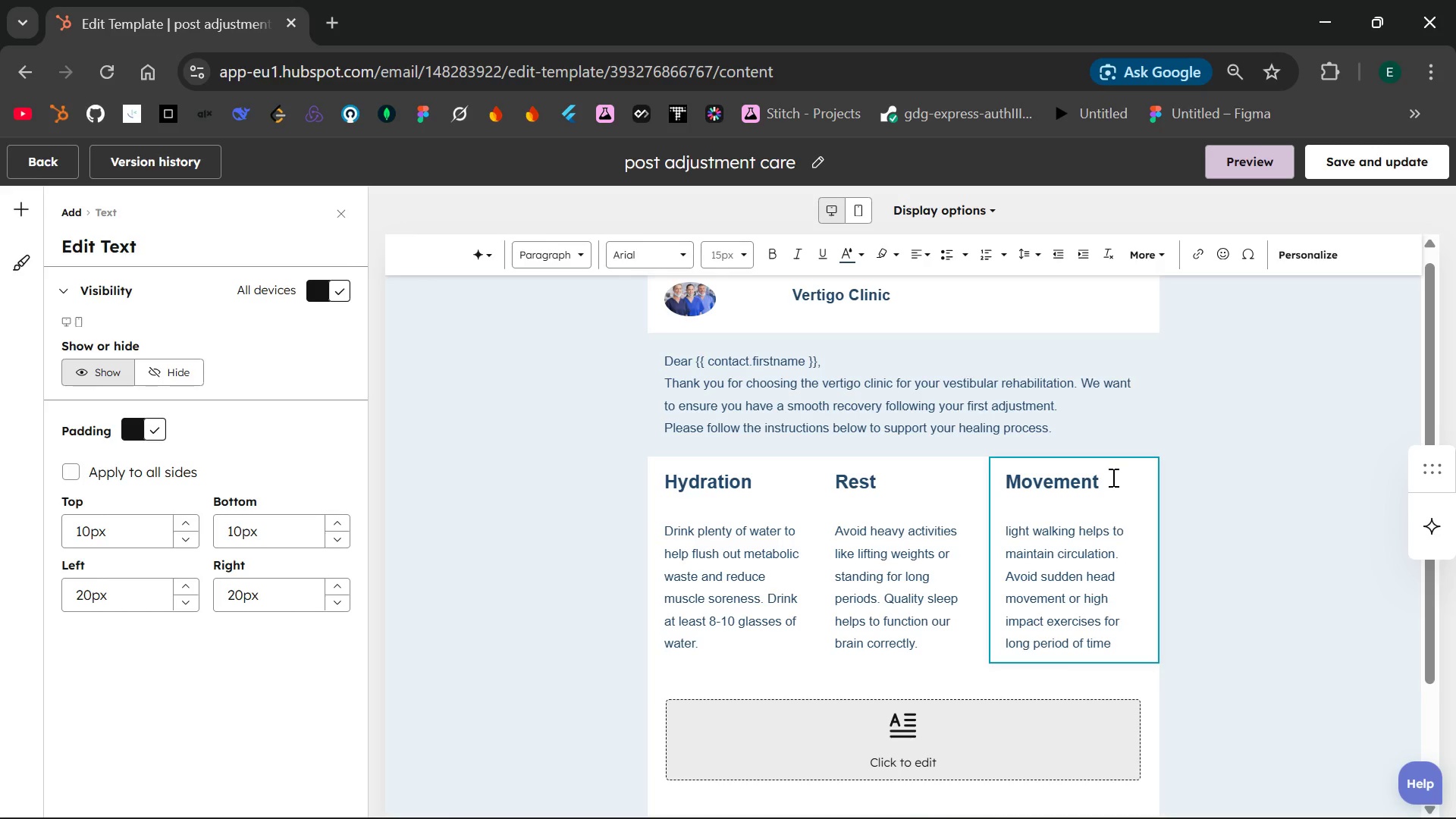 
key(Period)
 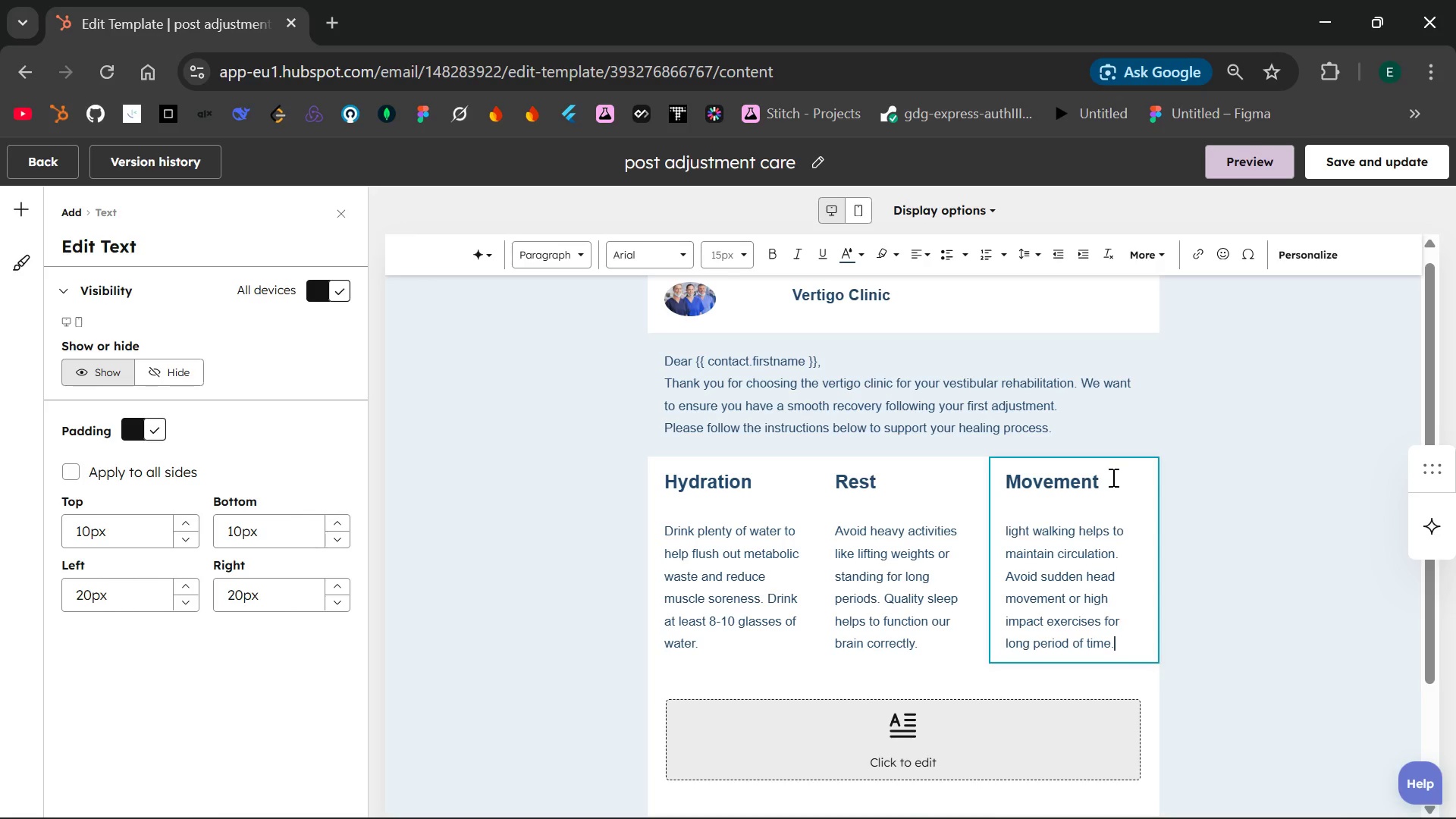 
wait(10.62)
 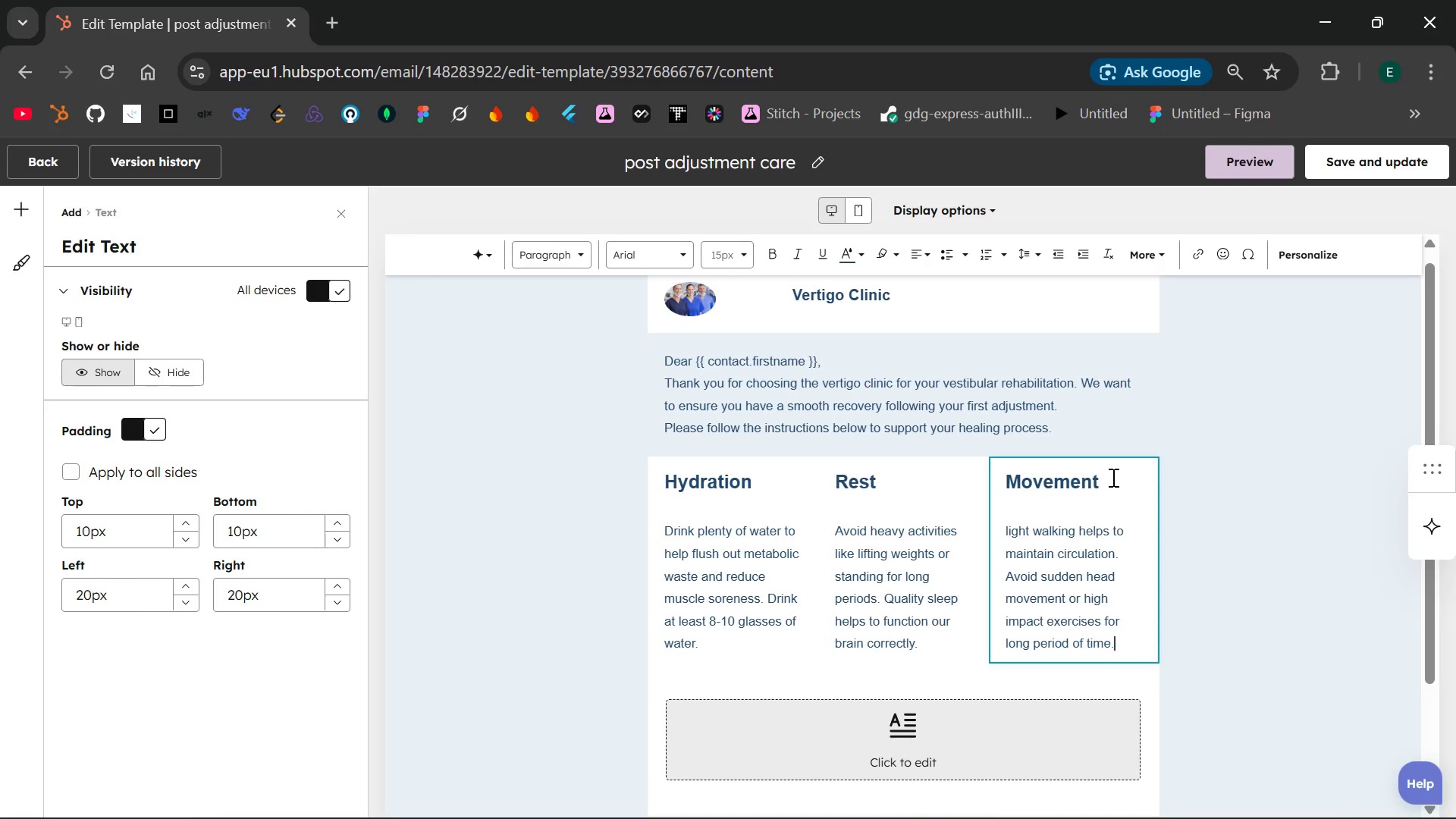 
left_click([1203, 581])
 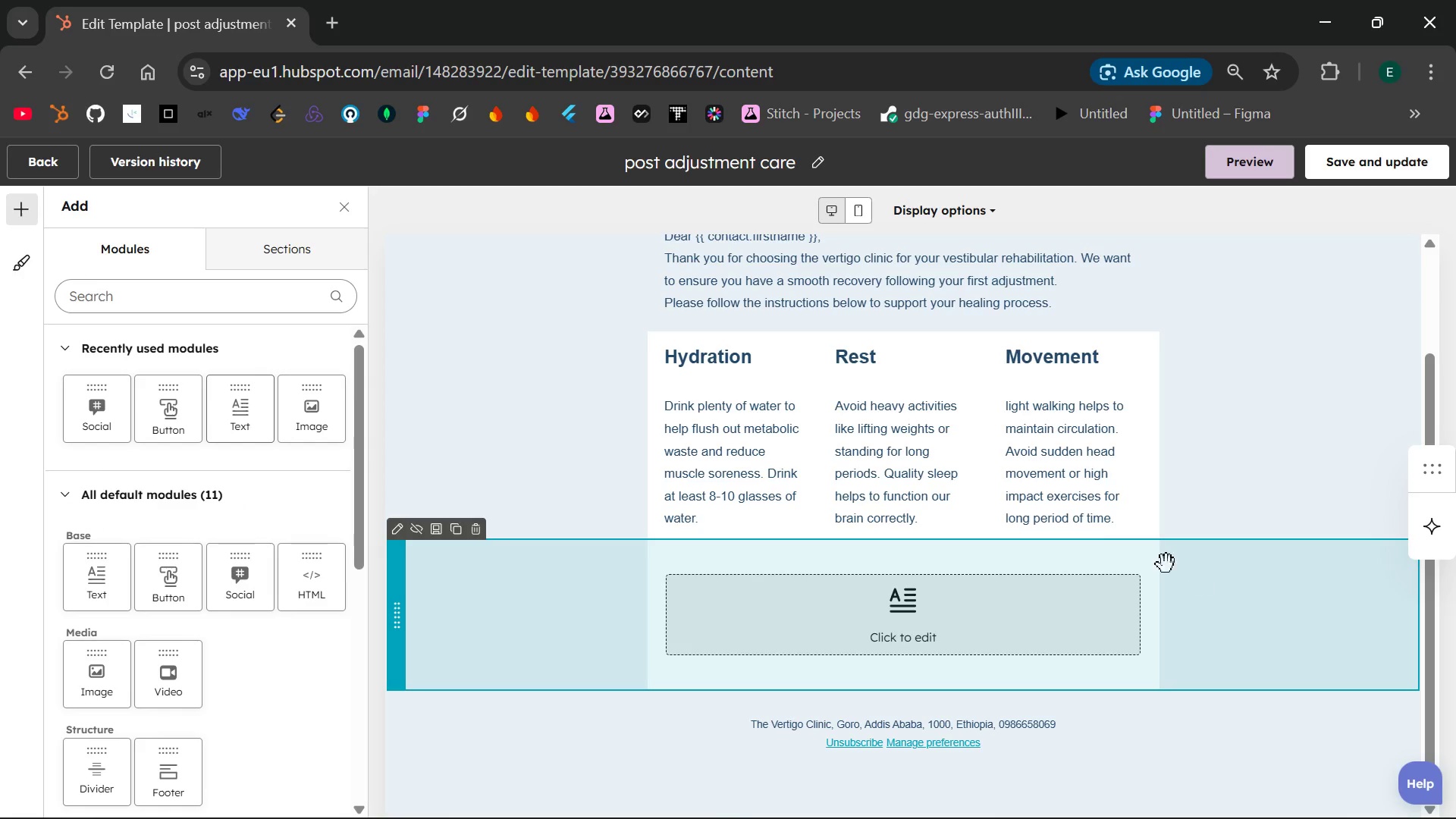 
wait(5.08)
 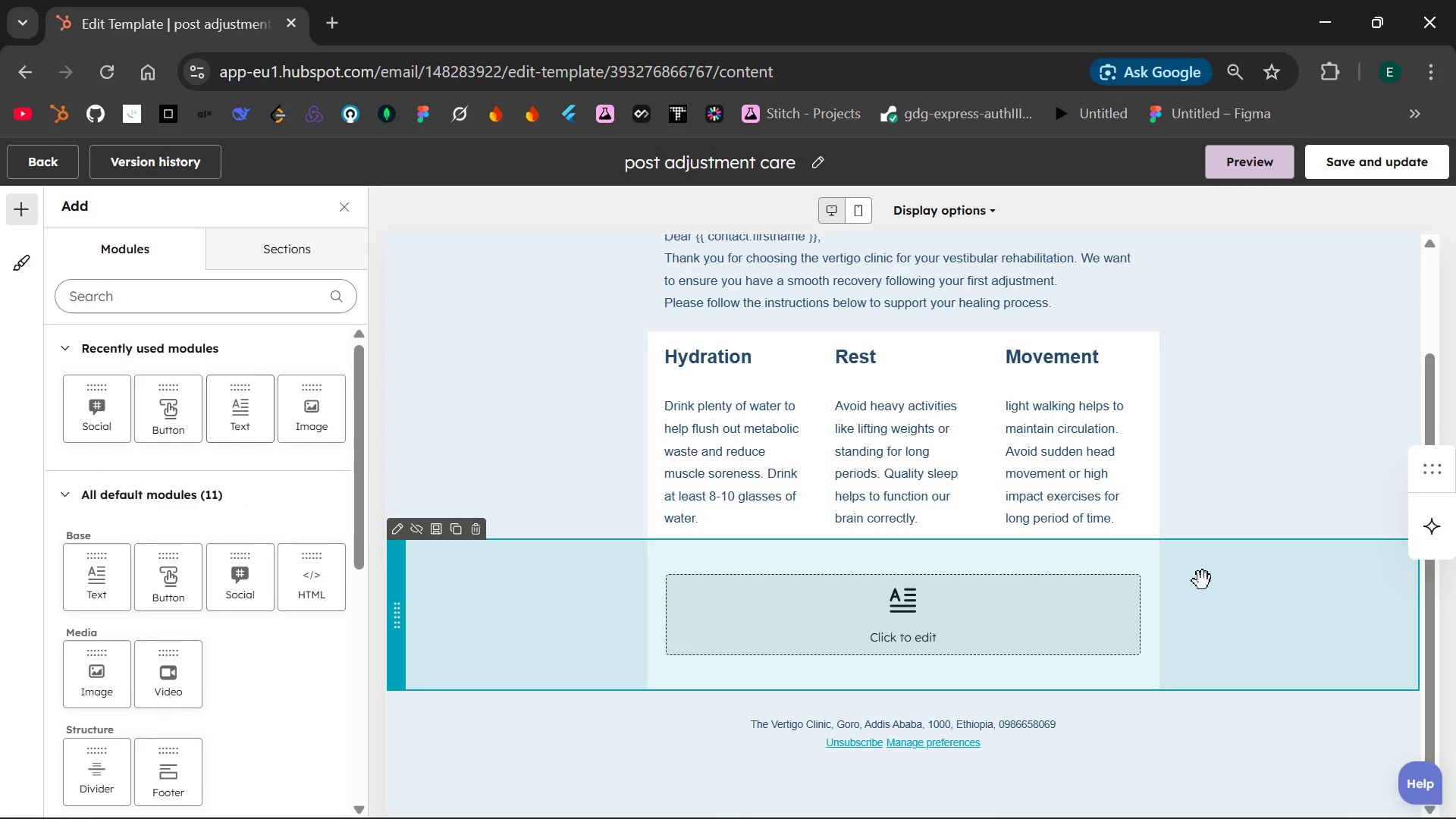 
left_click([747, 406])
 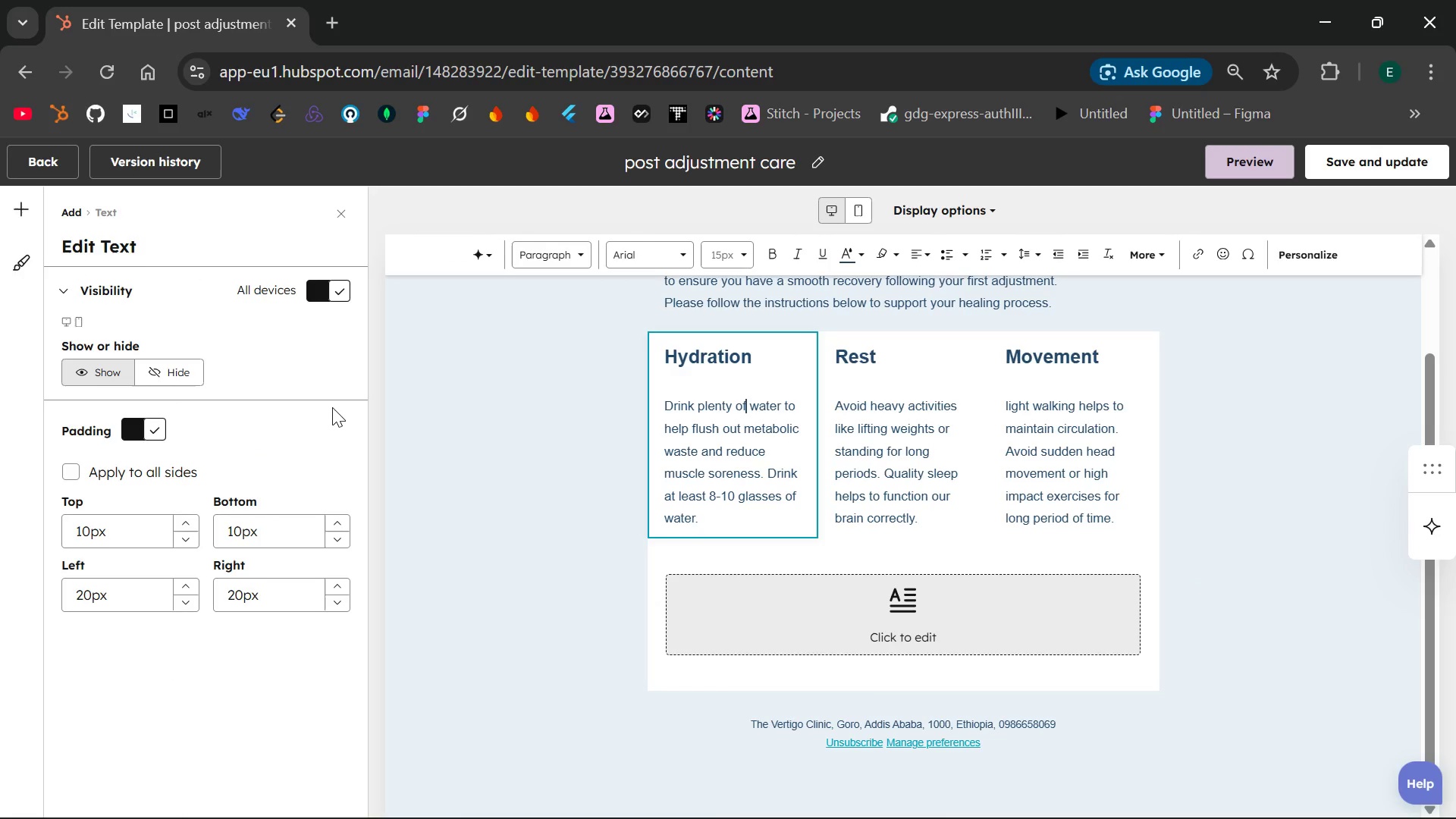 
wait(8.81)
 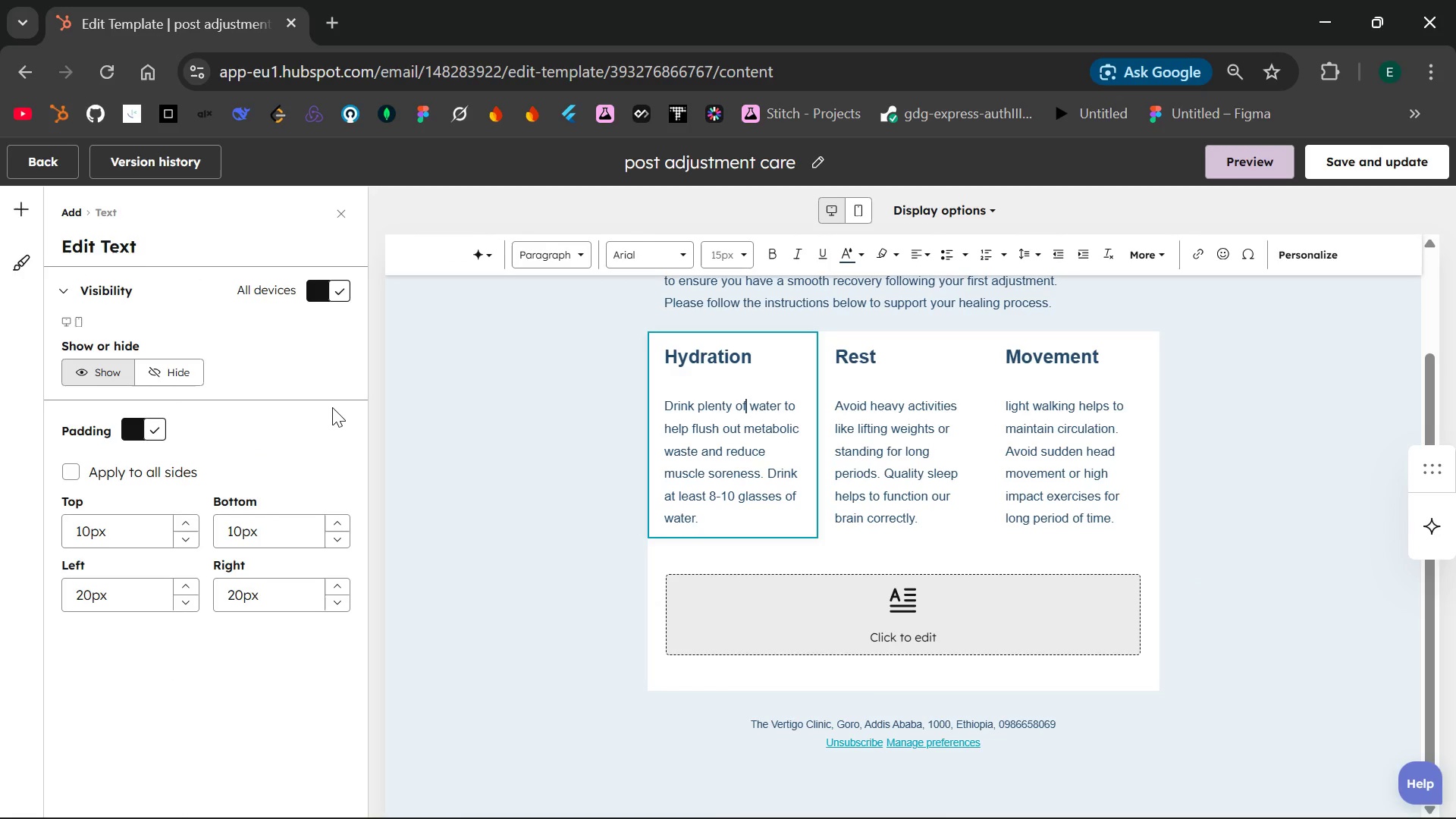 
left_click([586, 582])
 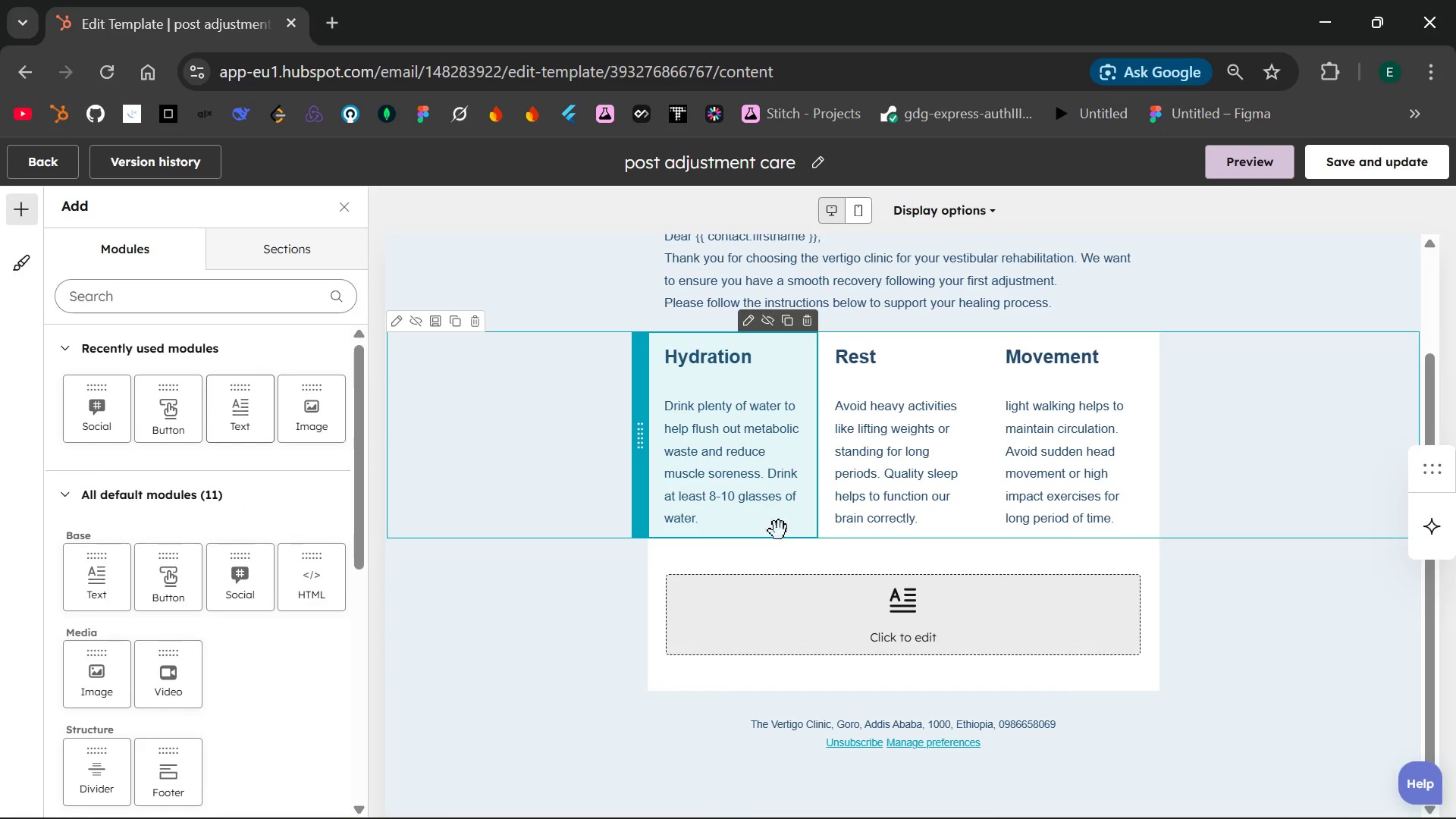 
mouse_move([767, 503])
 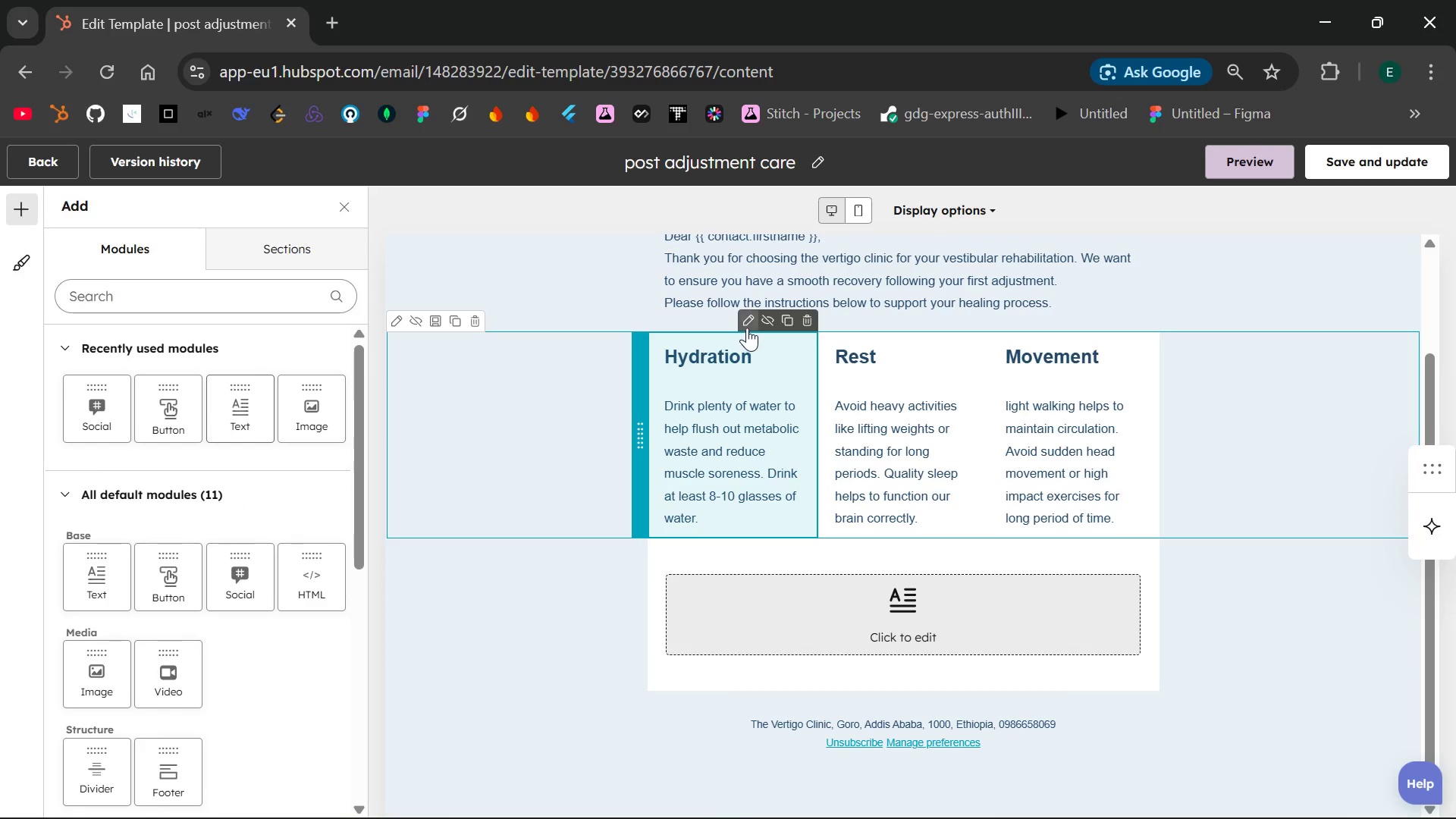 
left_click([745, 325])
 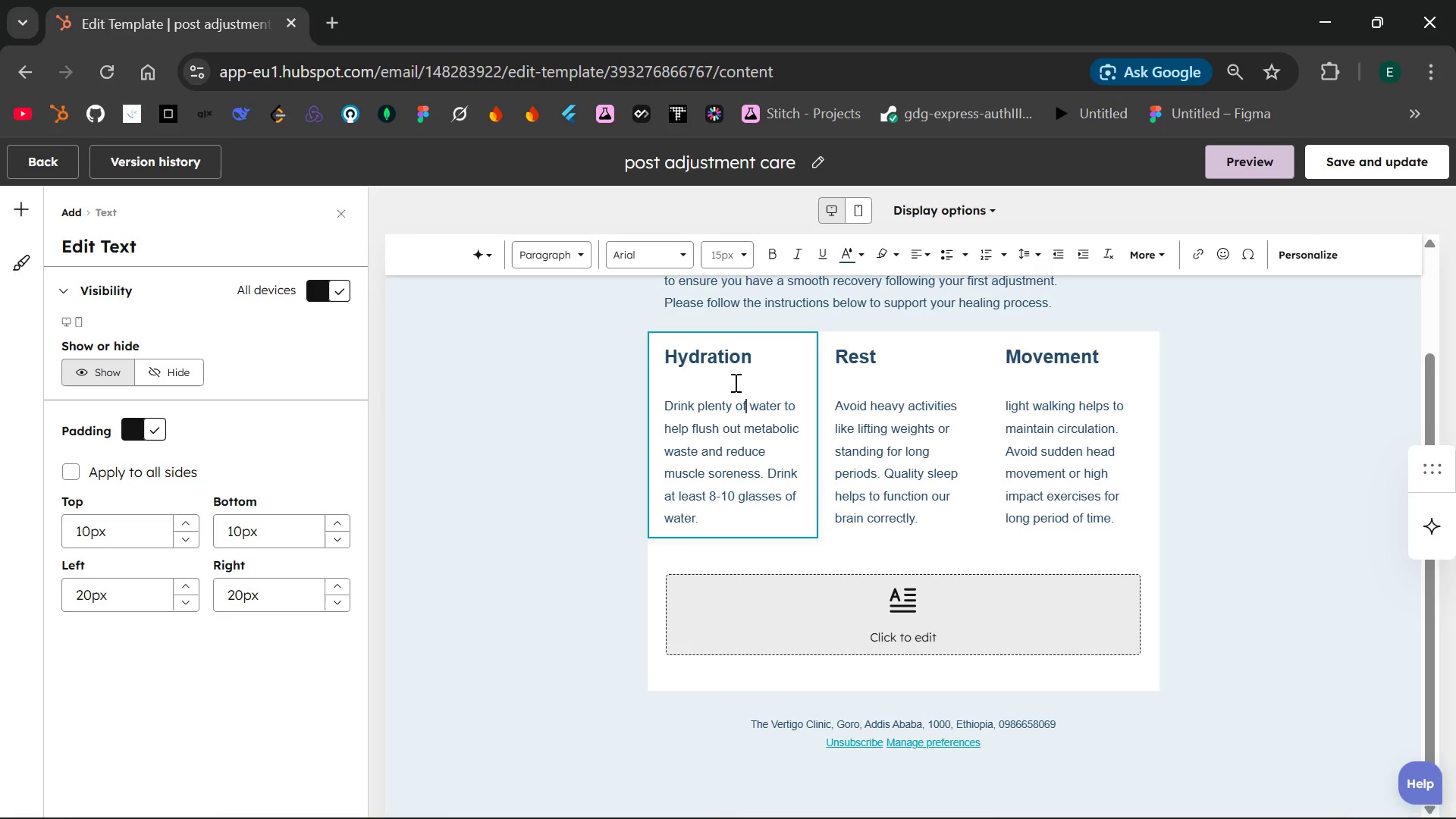 
left_click([763, 392])
 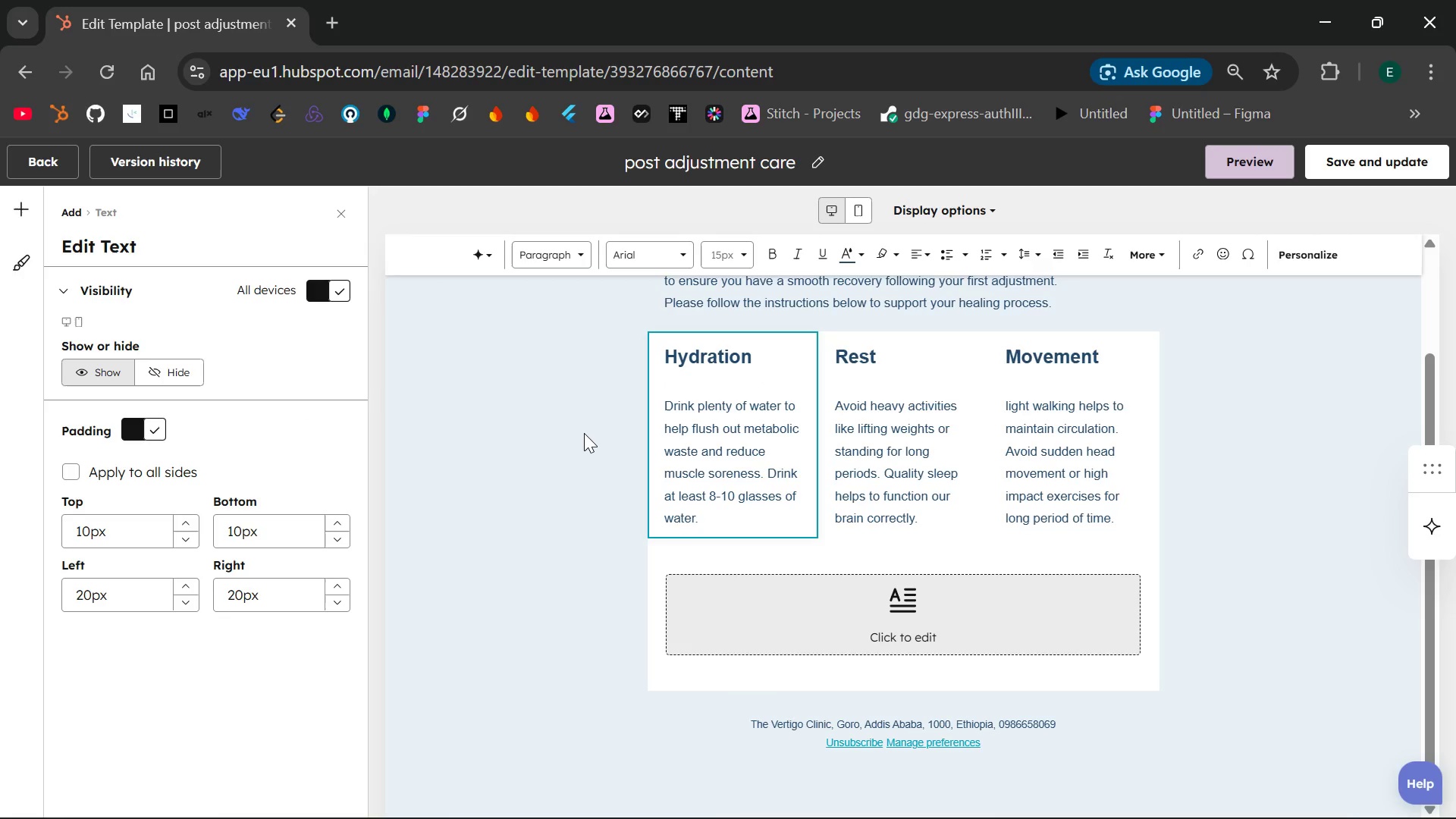 
left_click([584, 433])
 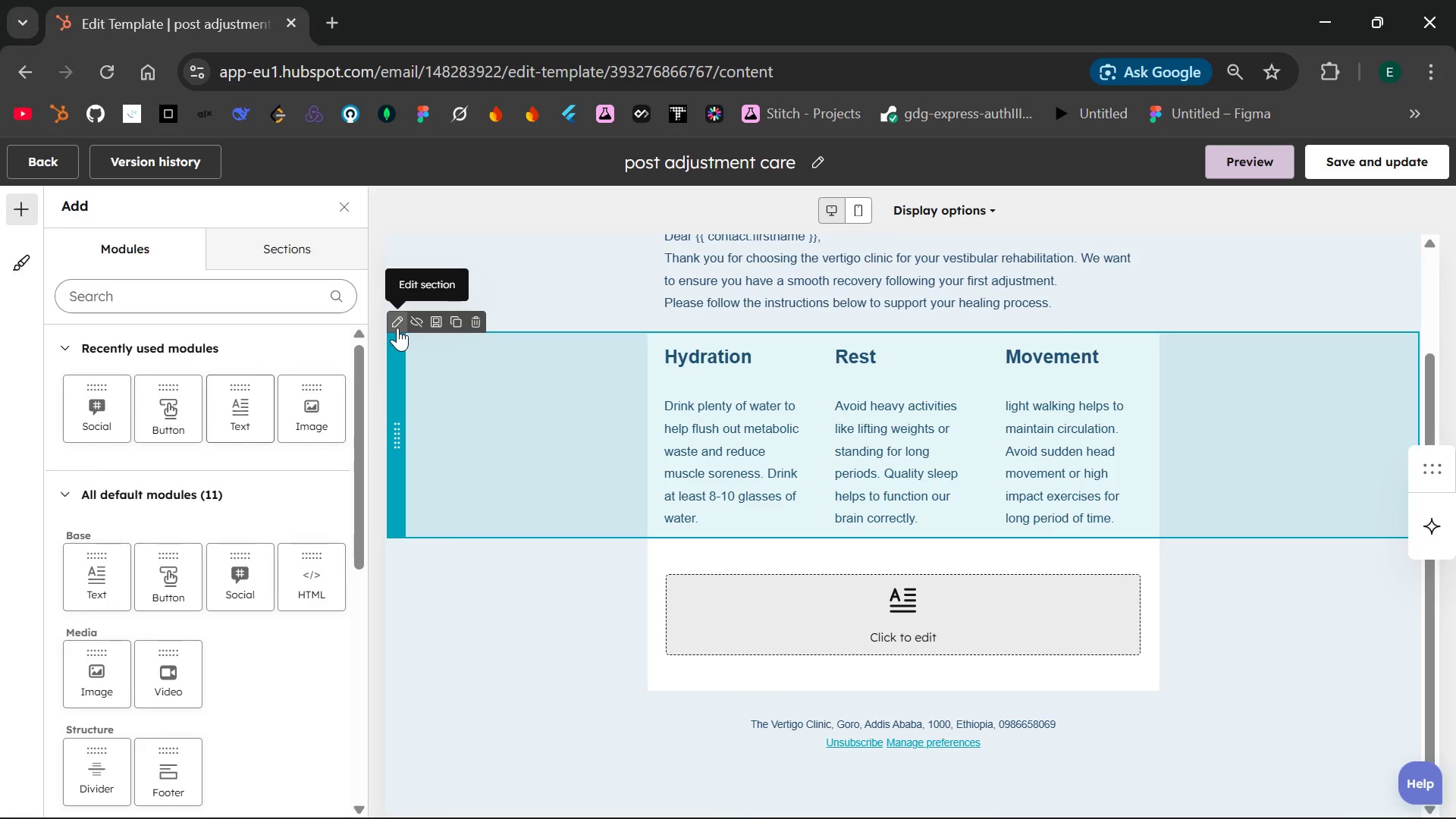 
left_click([397, 327])
 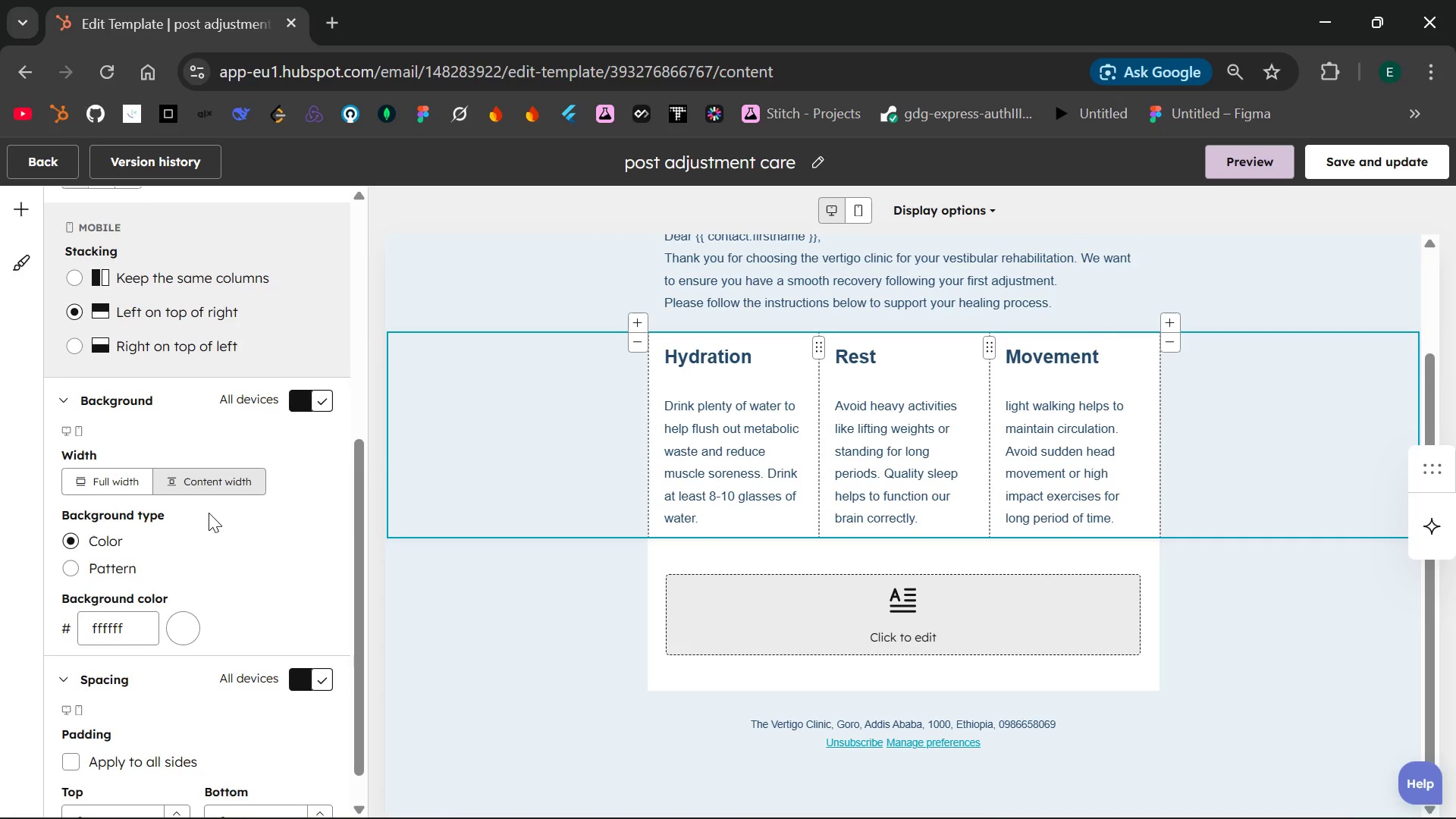 
wait(14.28)
 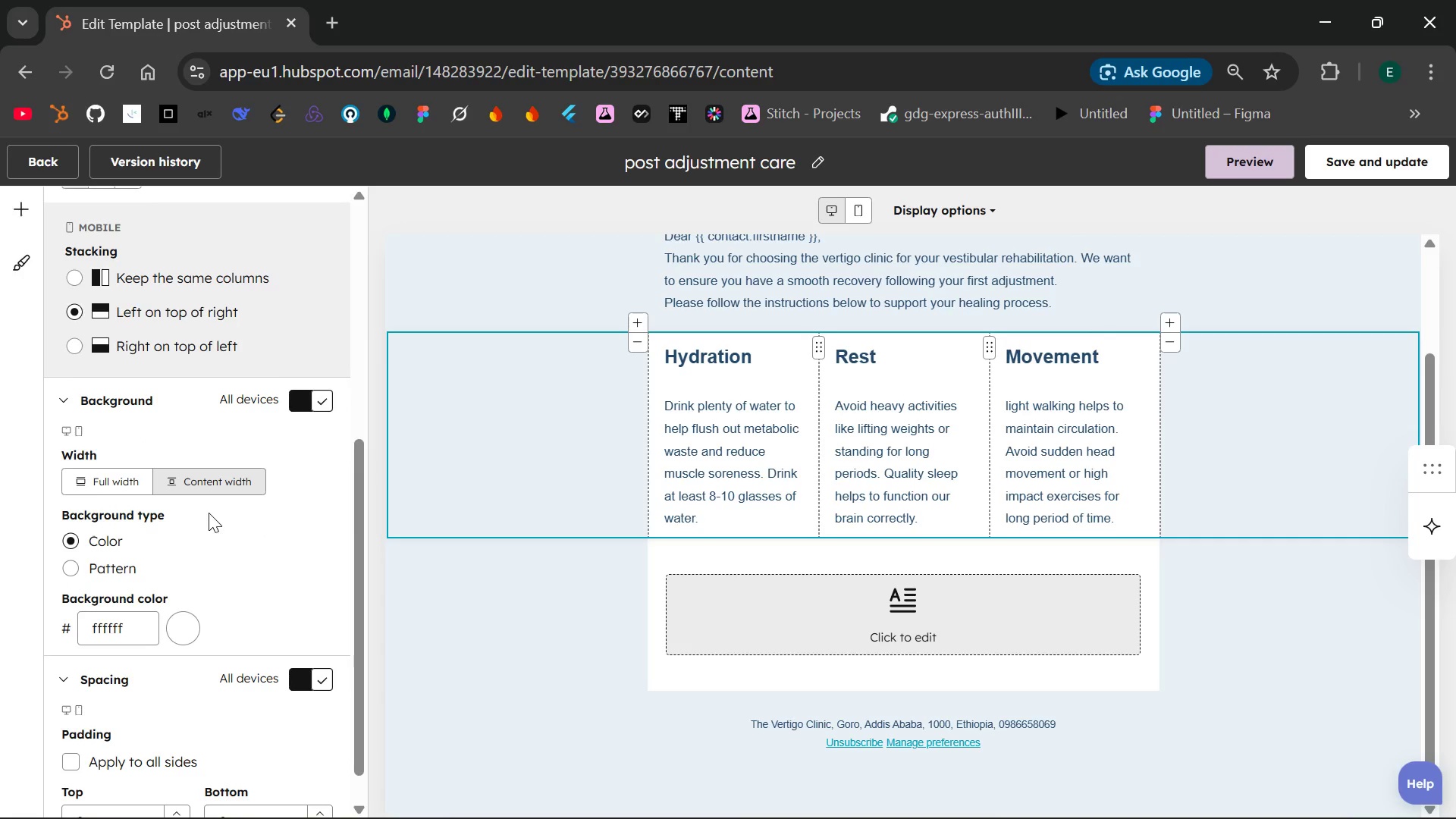 
left_click([182, 585])
 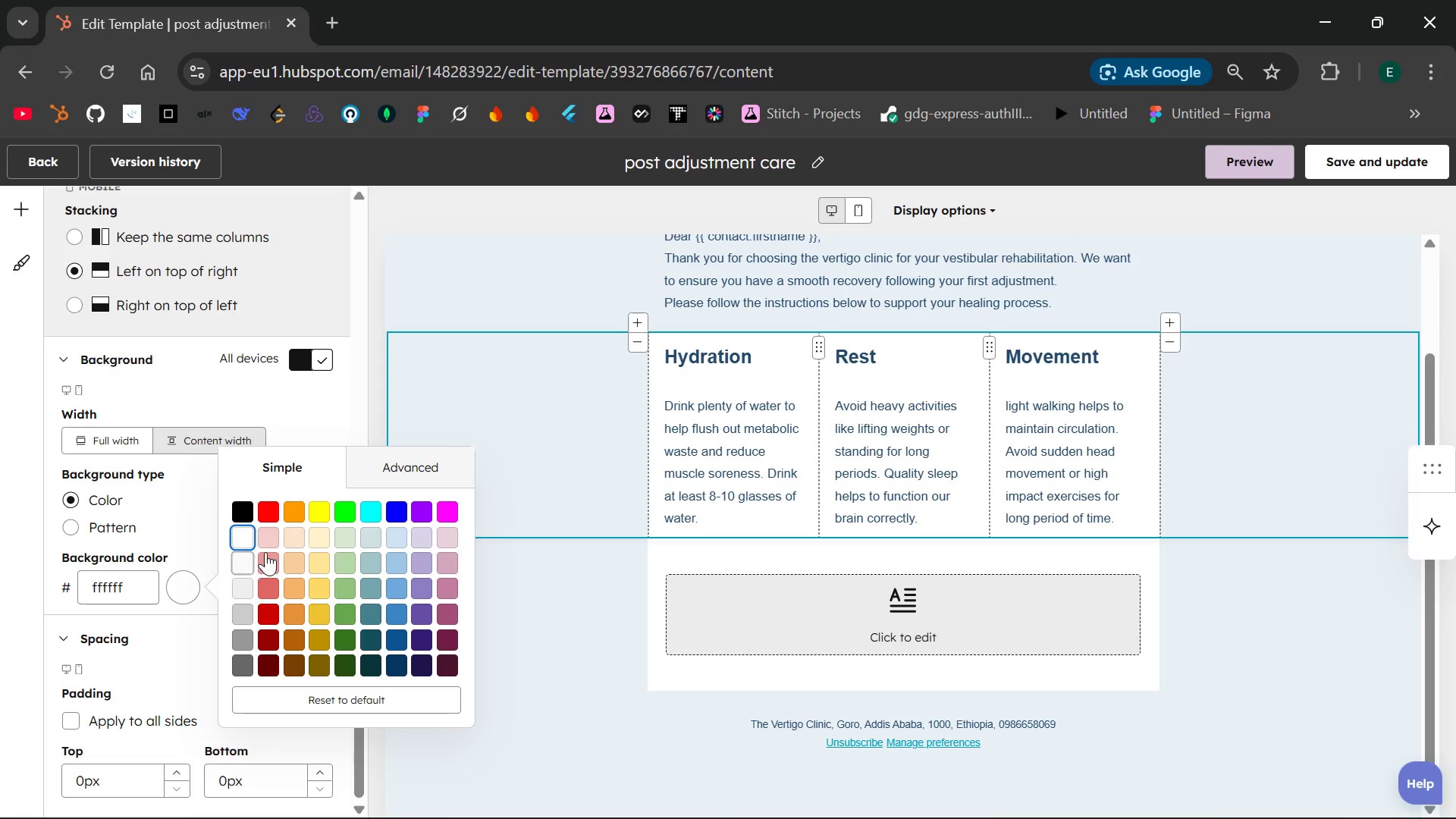 
left_click([289, 538])
 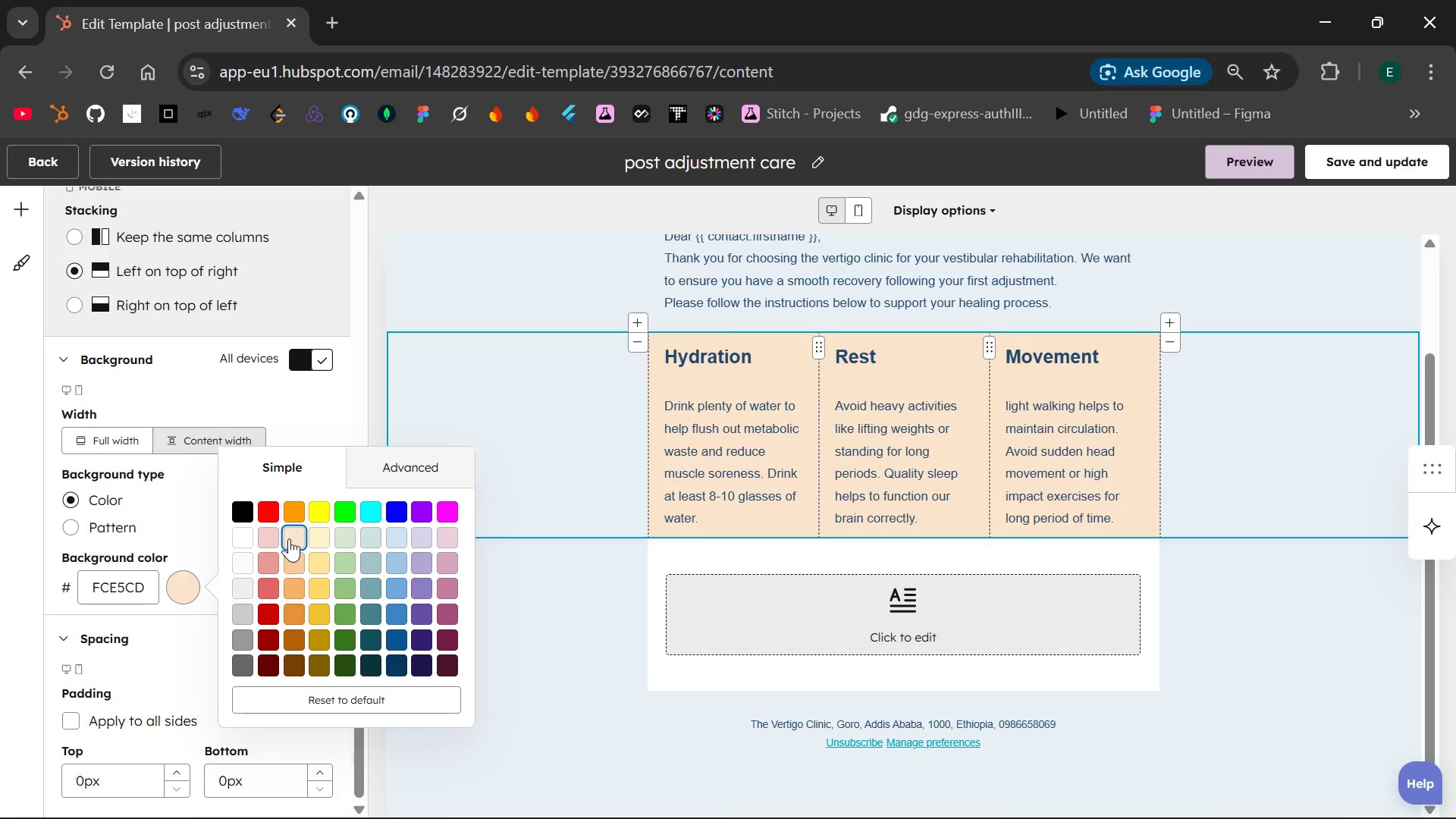 
wait(6.44)
 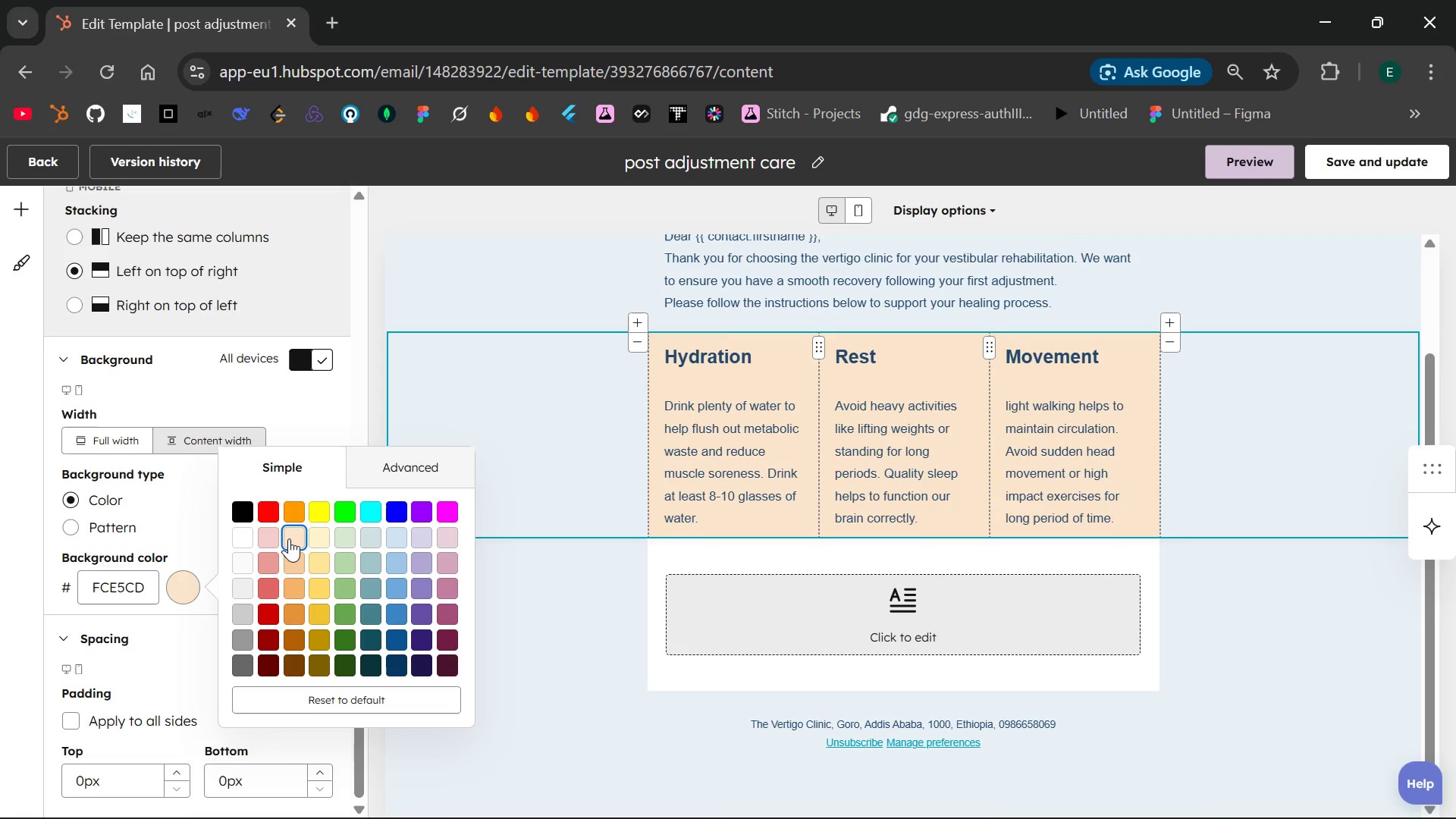 
left_click([273, 535])